 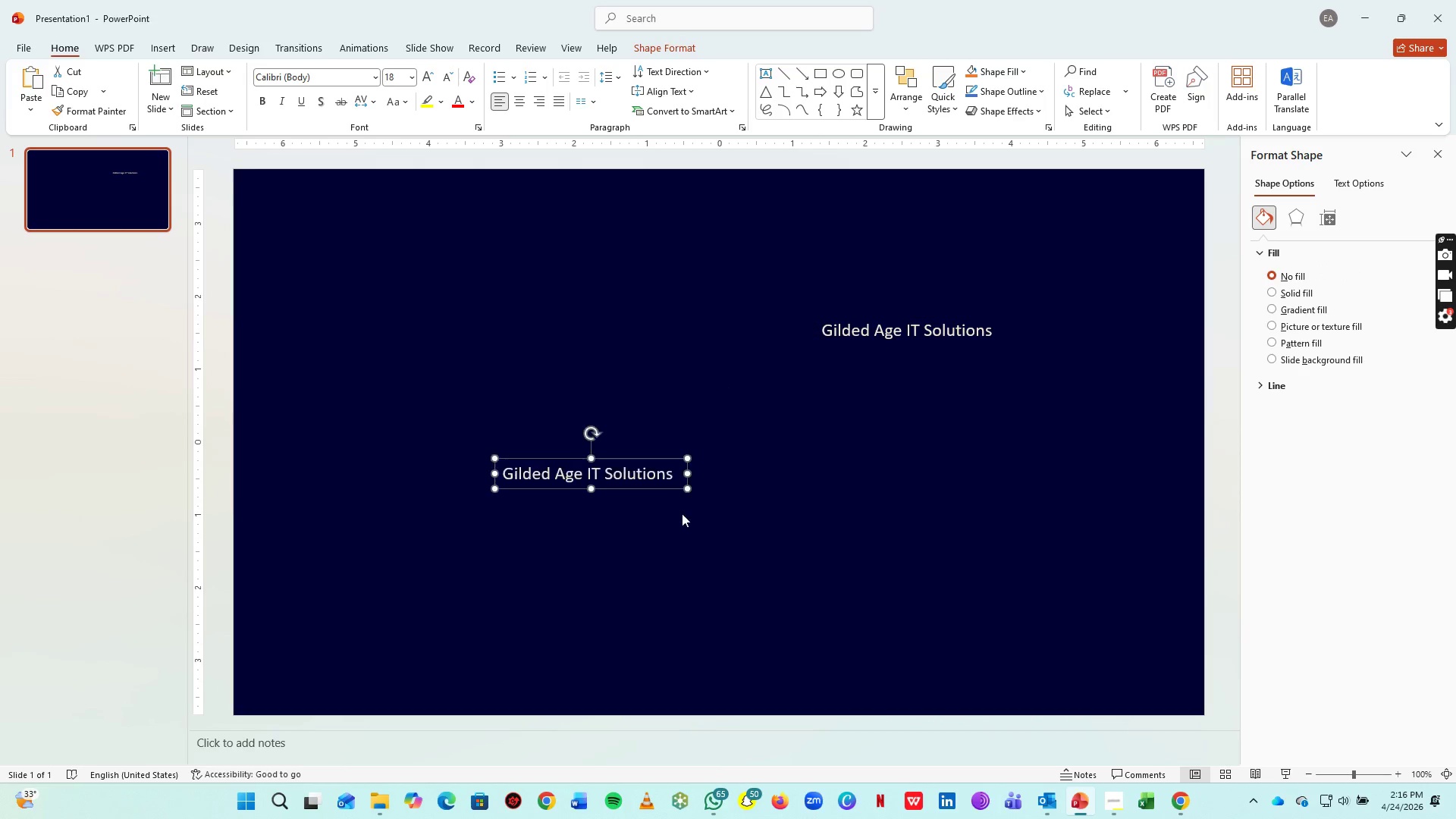 
key(Alt+Tab)
 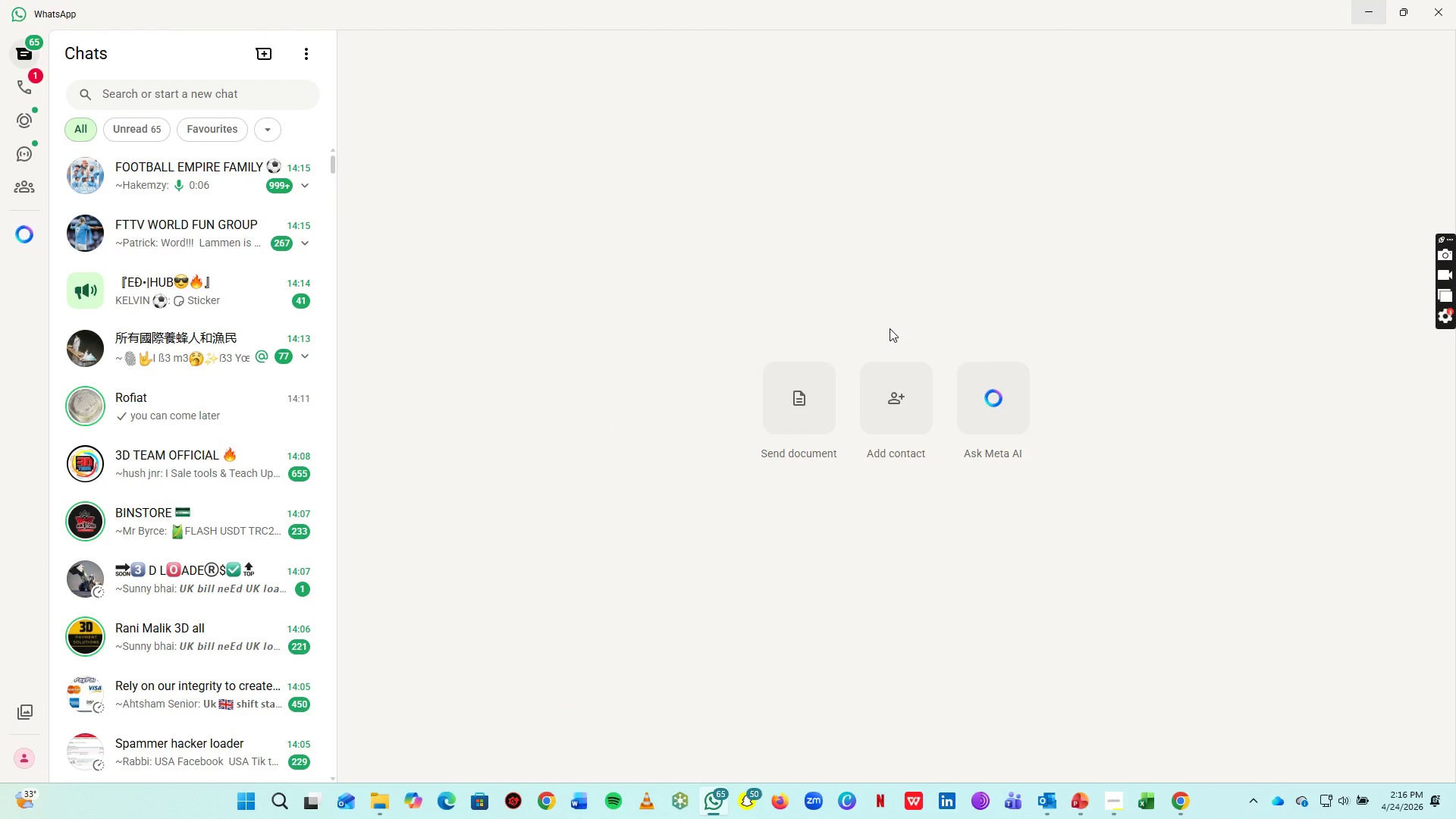 
wait(5.66)
 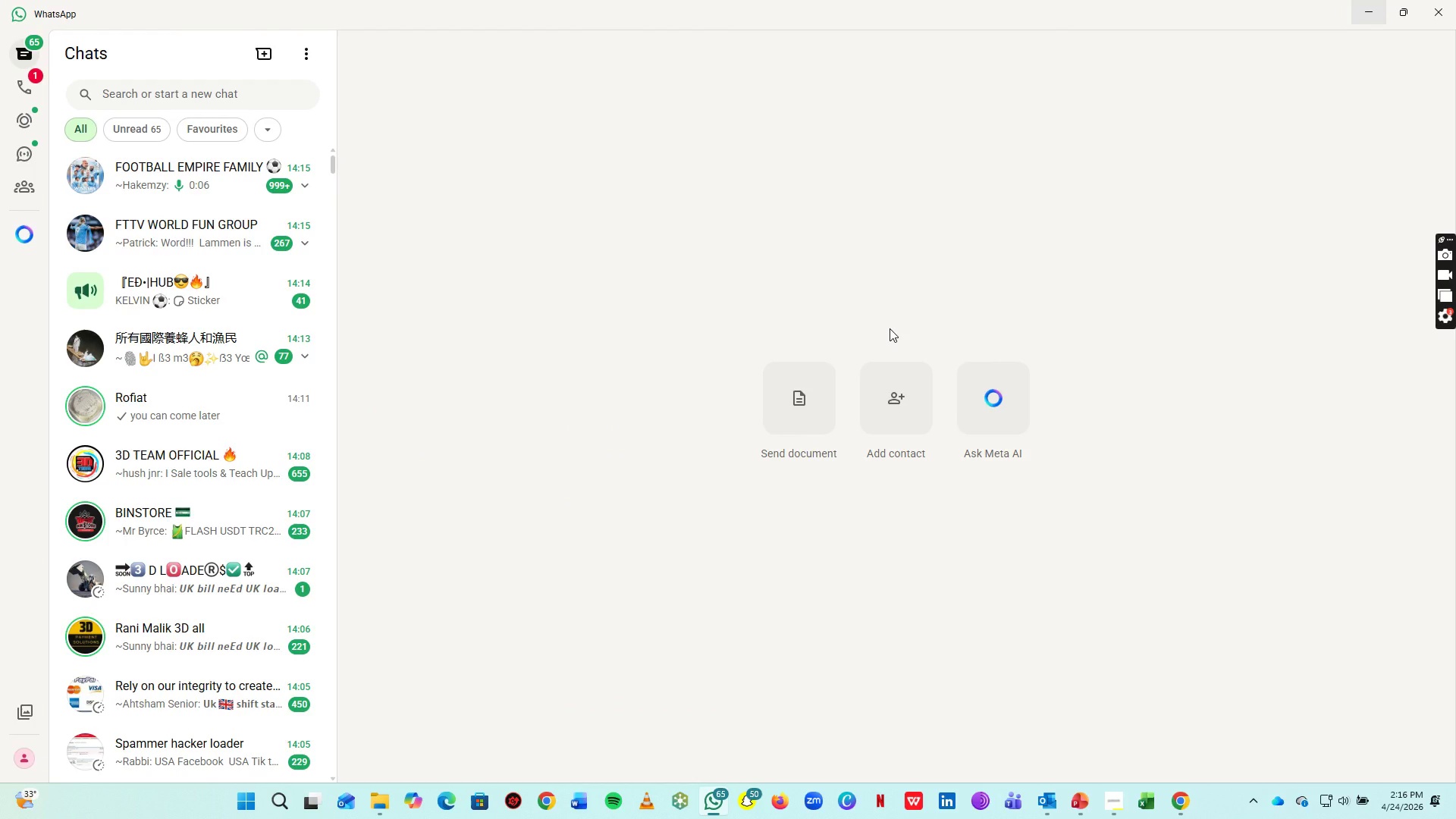 
key(Alt+Tab)
 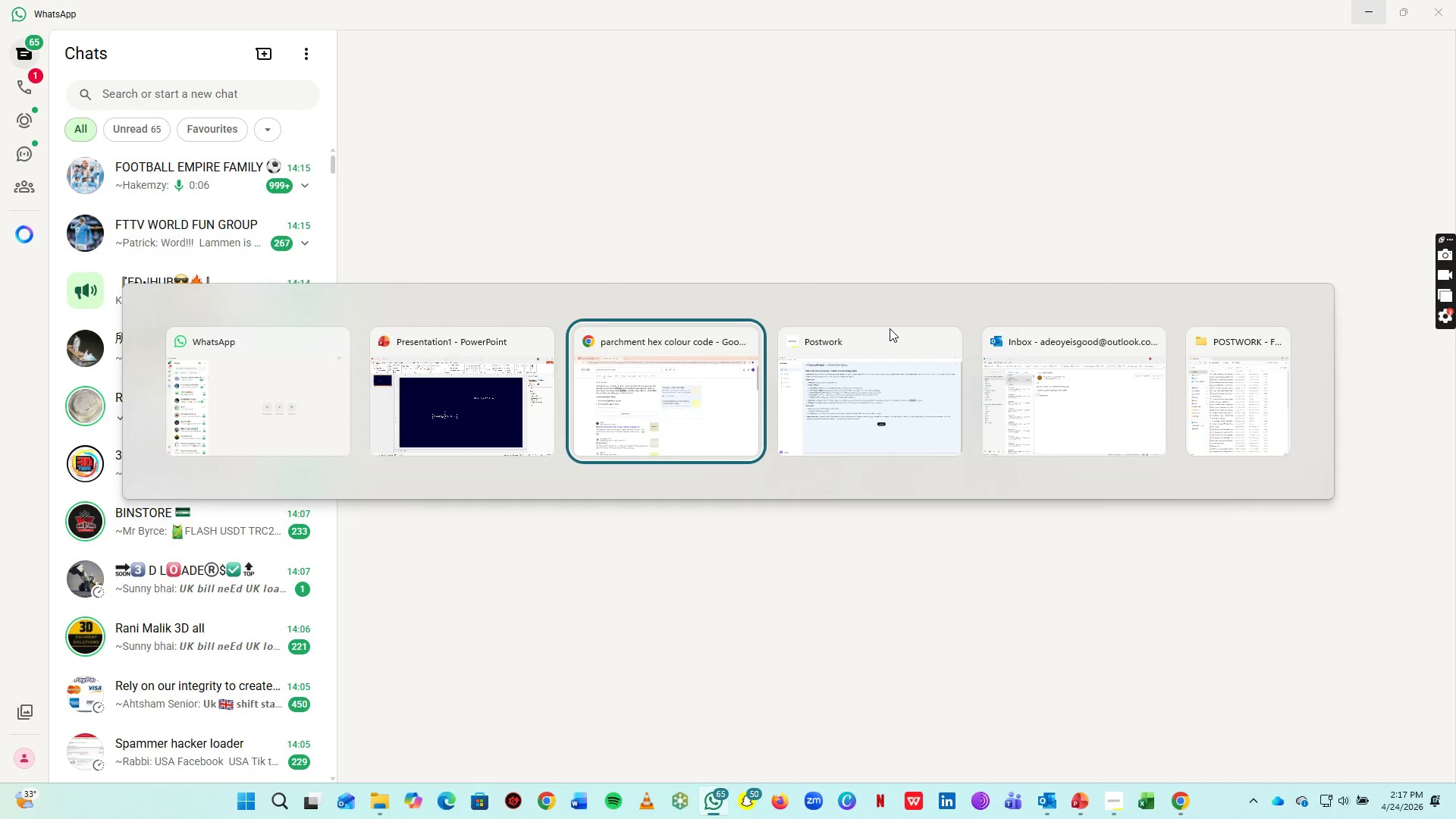 
key(Alt+Tab)
 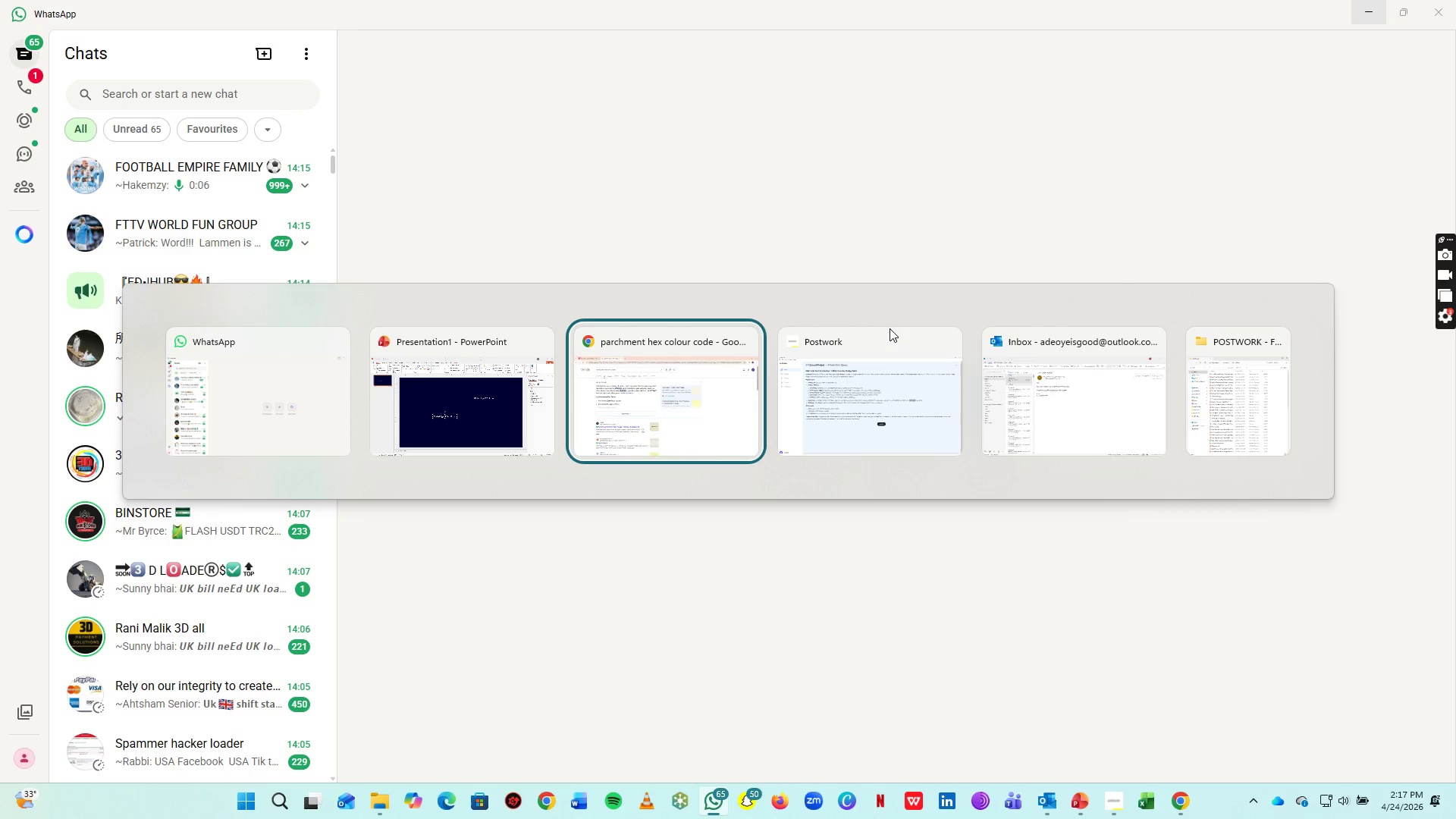 
key(Alt+Tab)